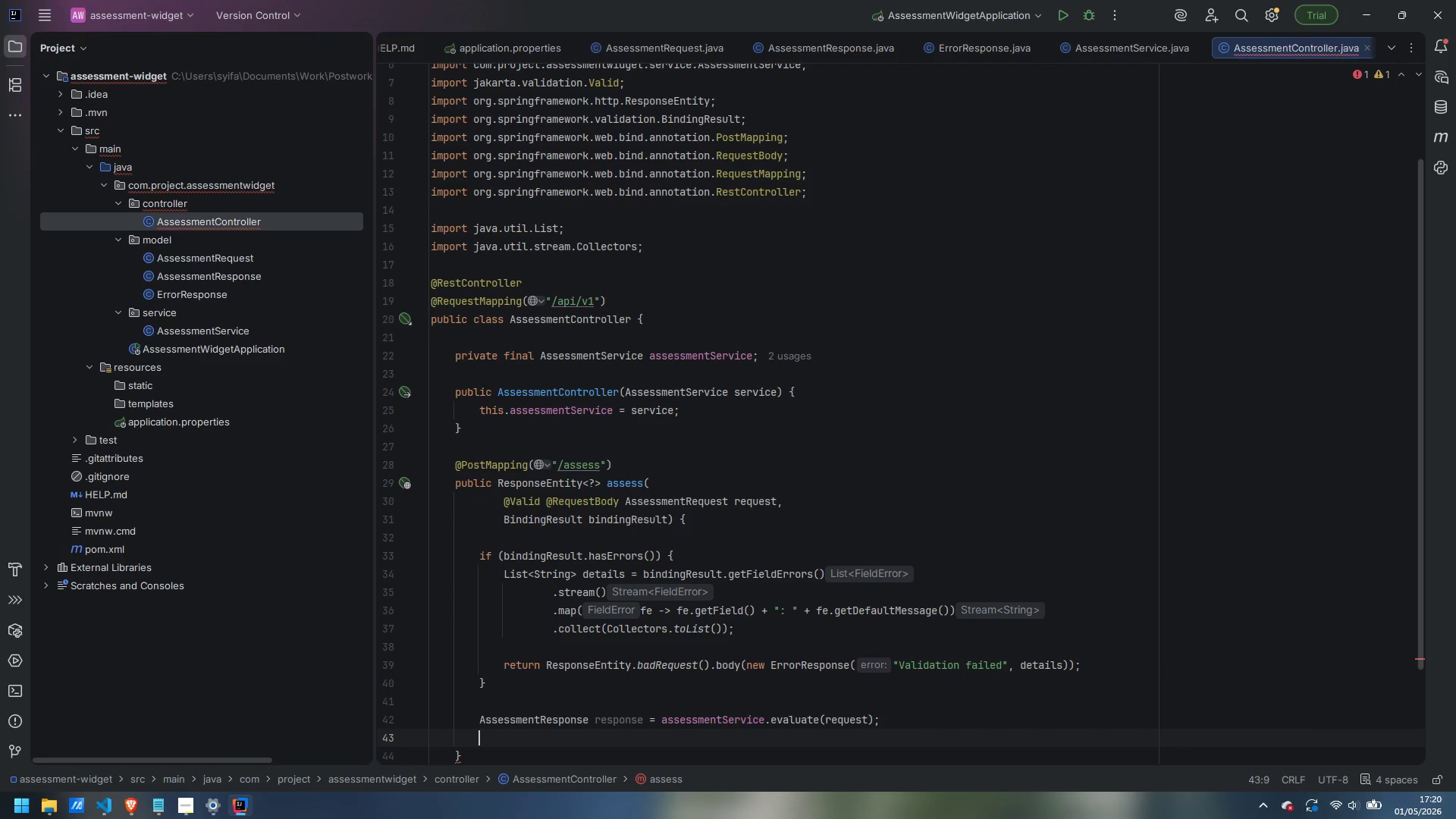 
type(return ResponseEntity.ok(response)
 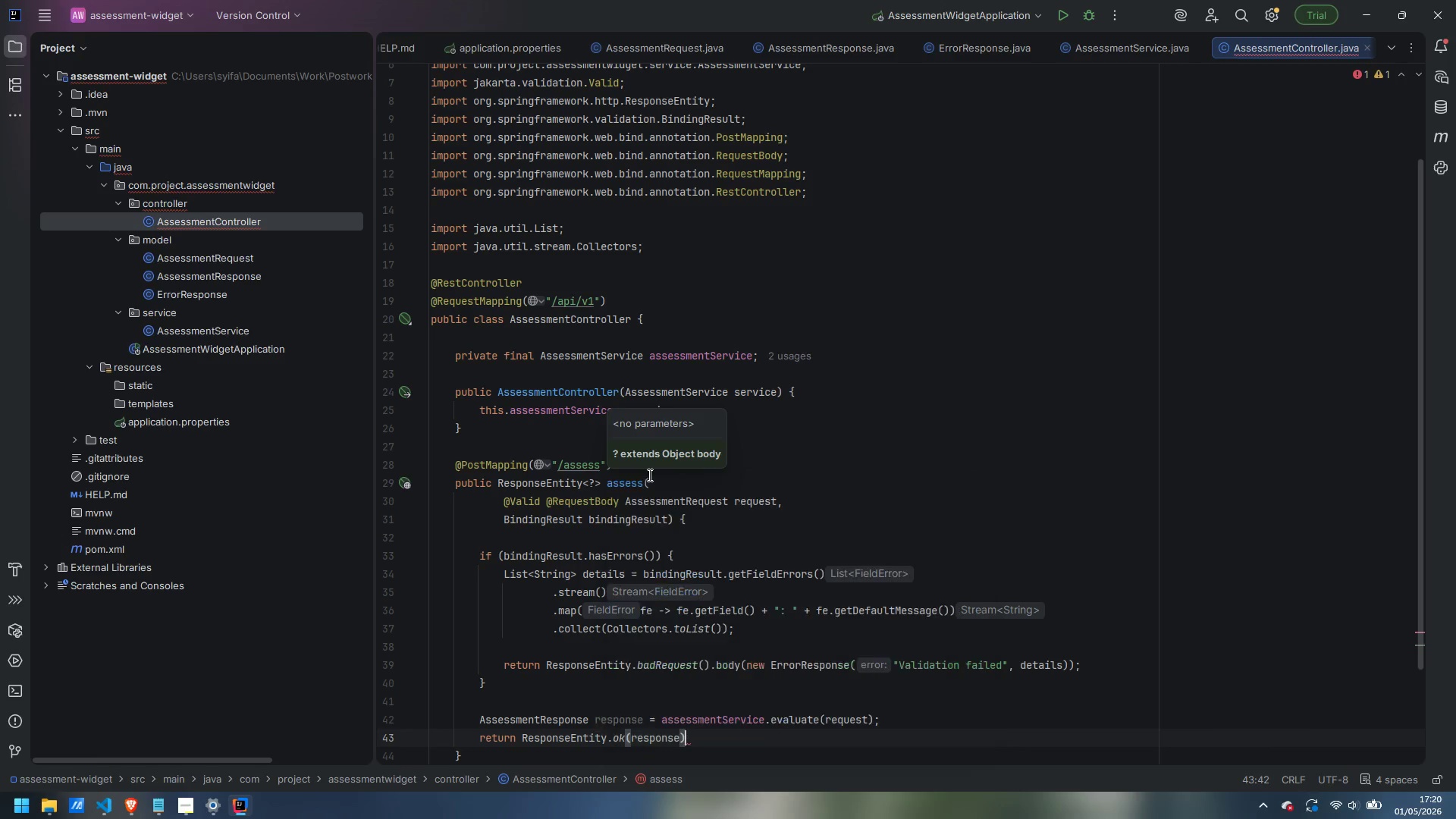 
key(ArrowRight)
 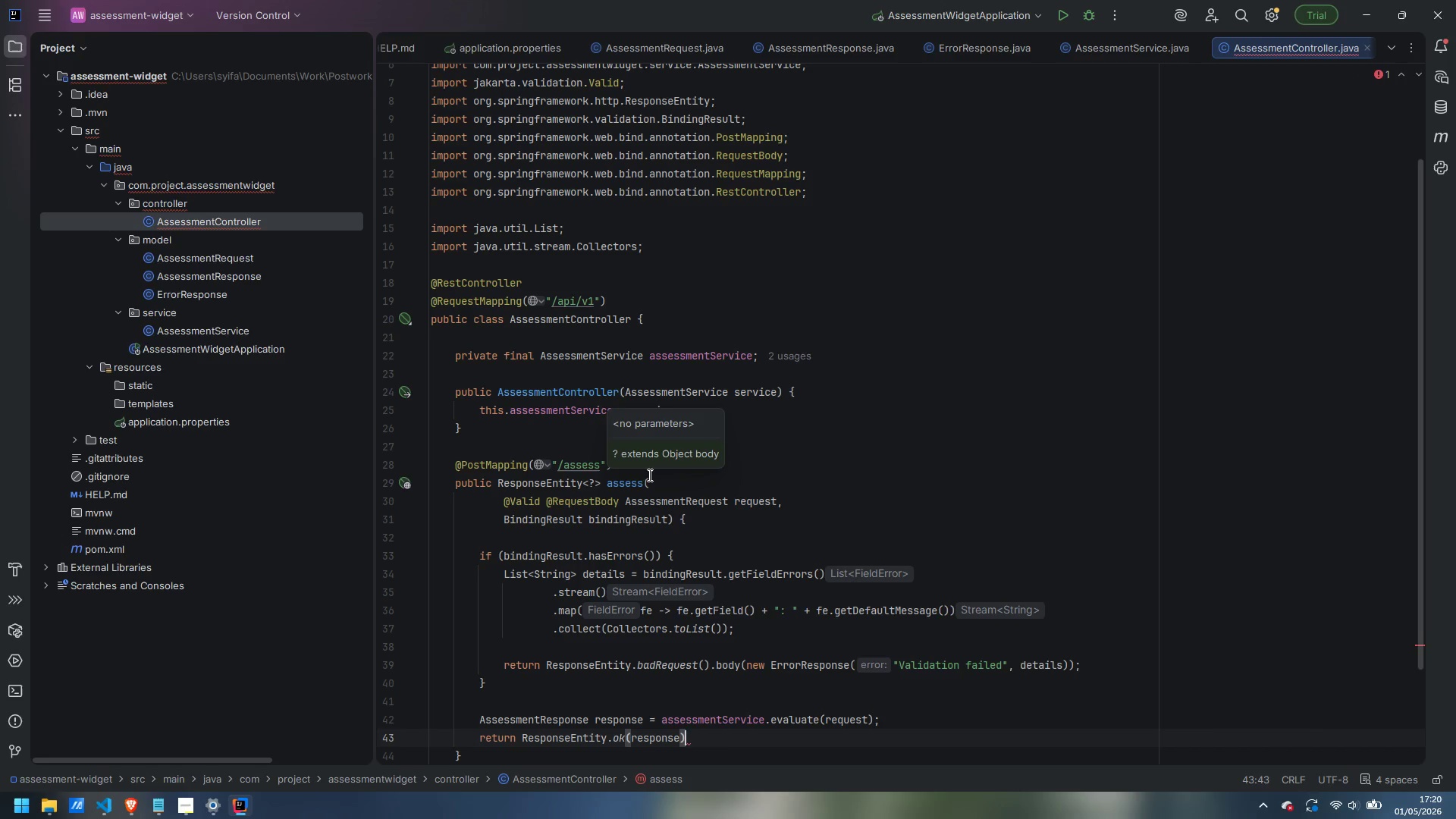 
key(Semicolon)
 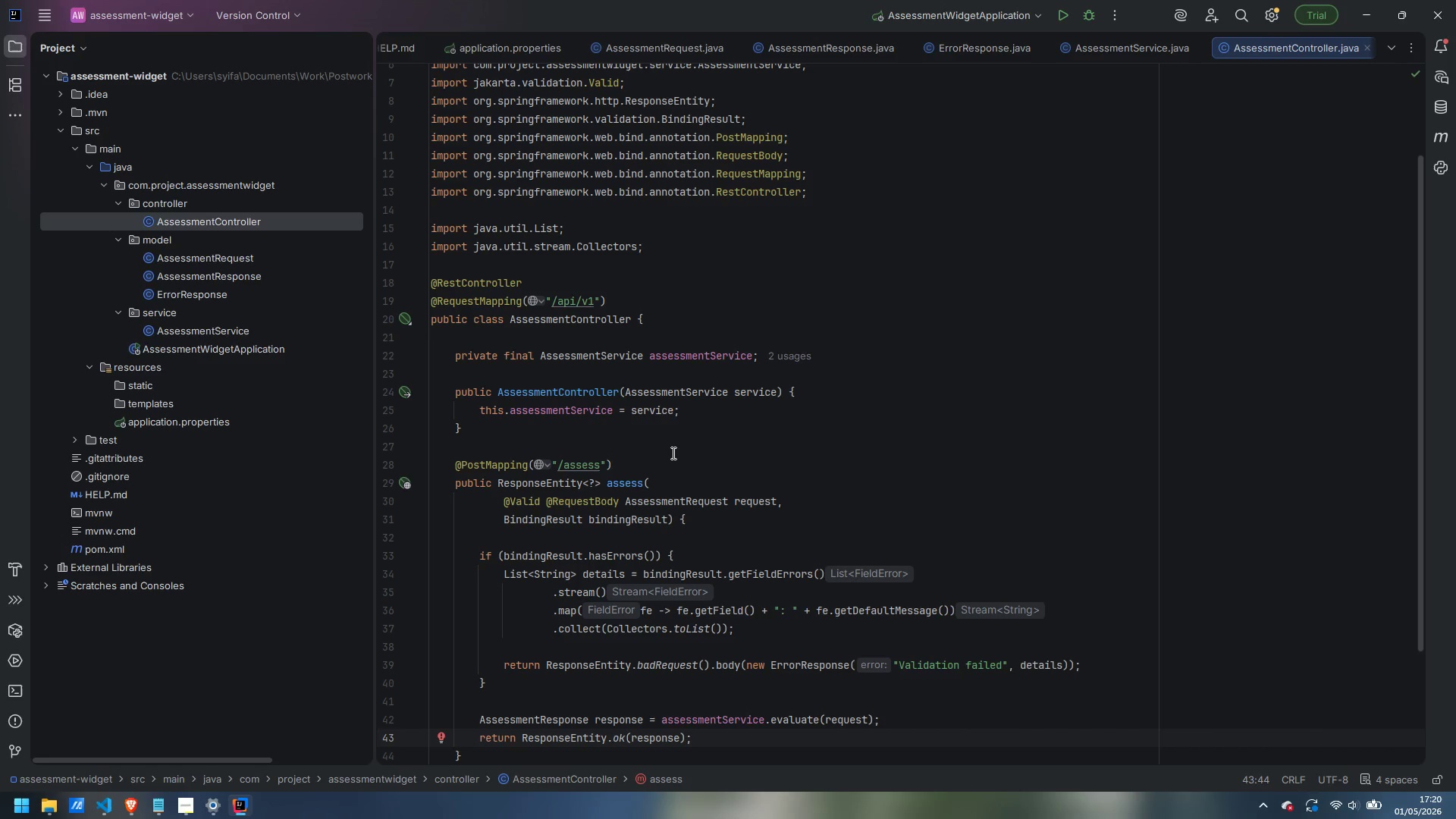 
scroll: coordinate [672, 453], scroll_direction: down, amount: 2.0
 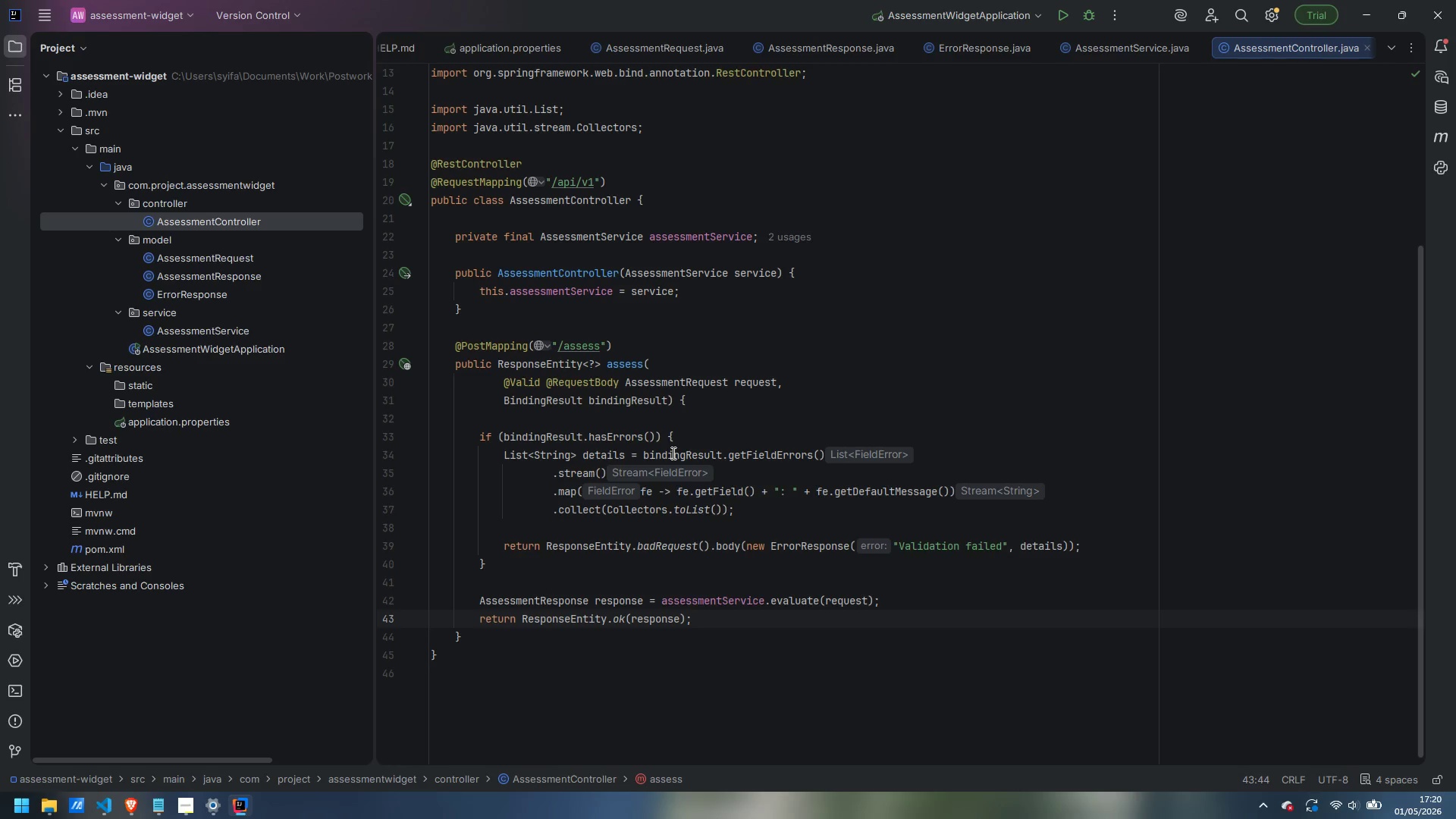 
left_click([512, 330])
 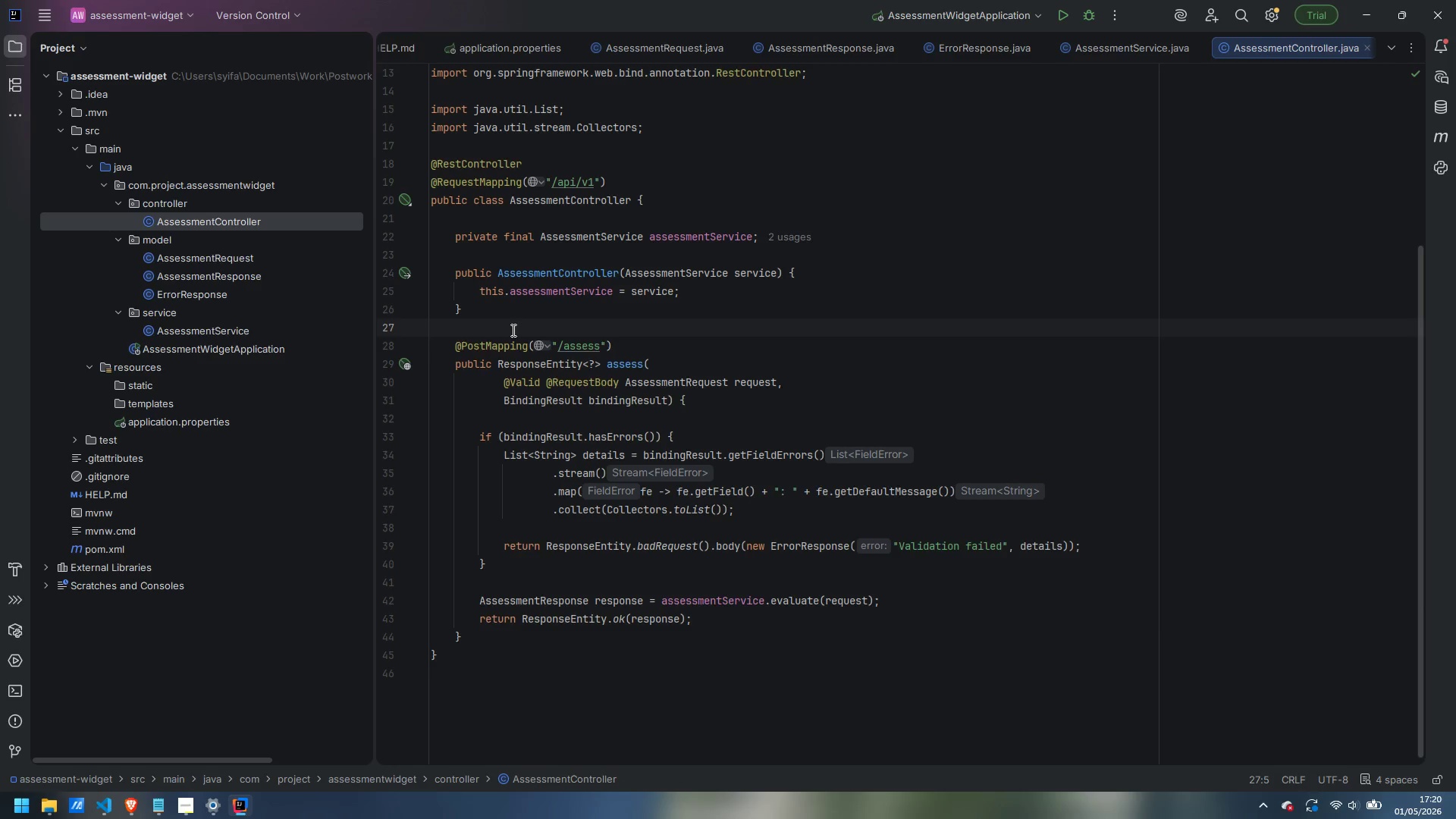 
key(Enter)
 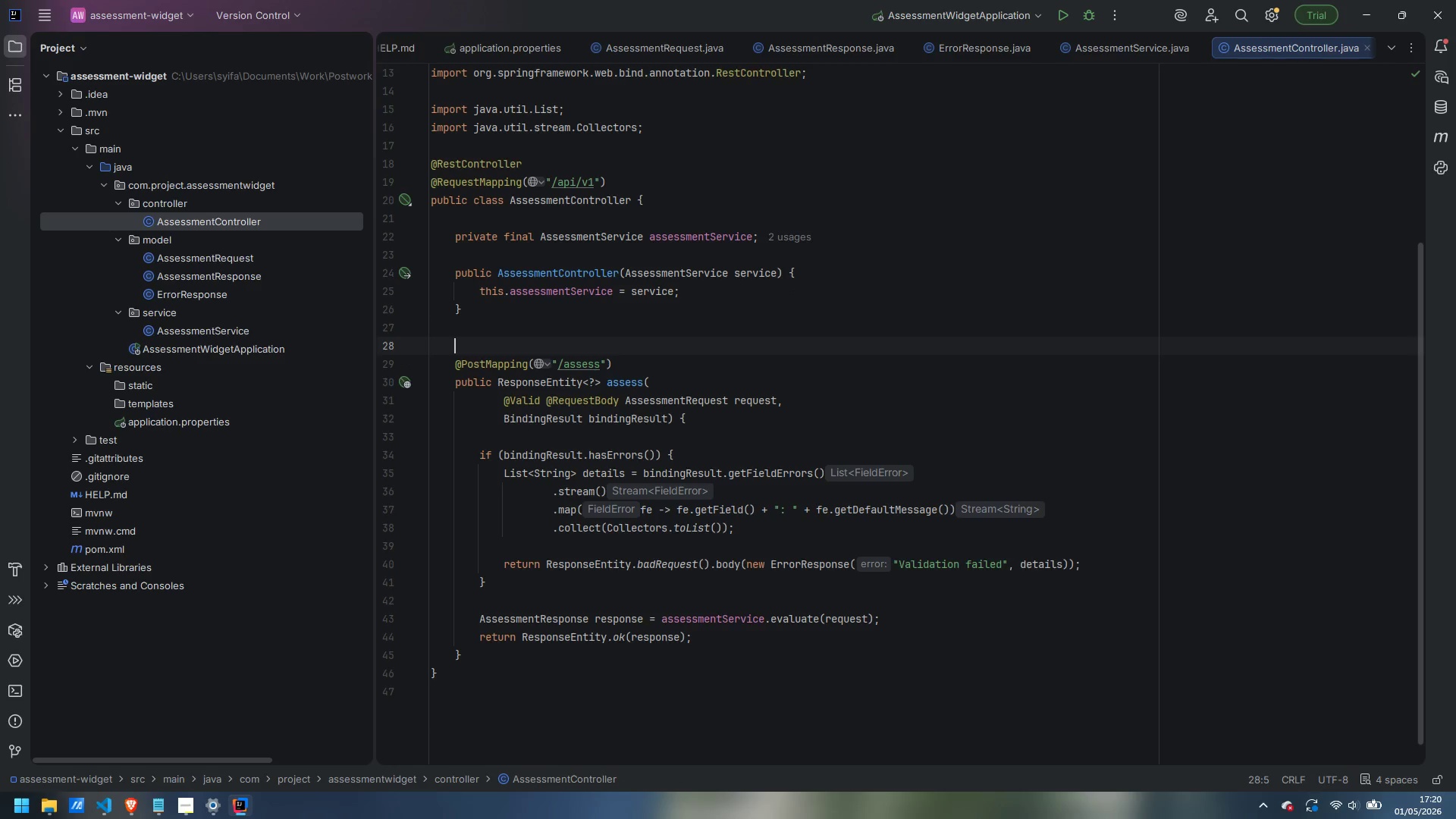 
type(/**)
 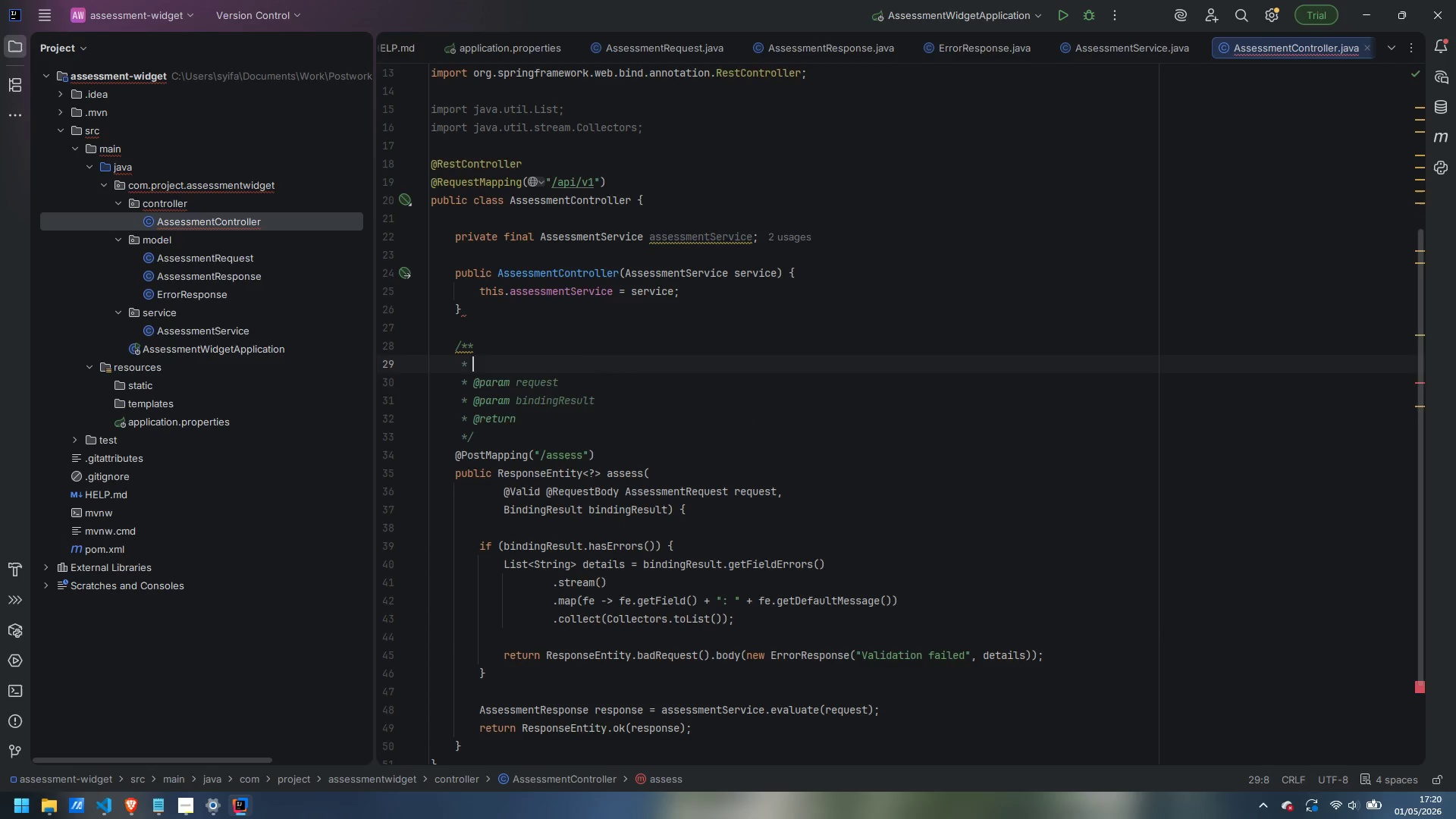 
 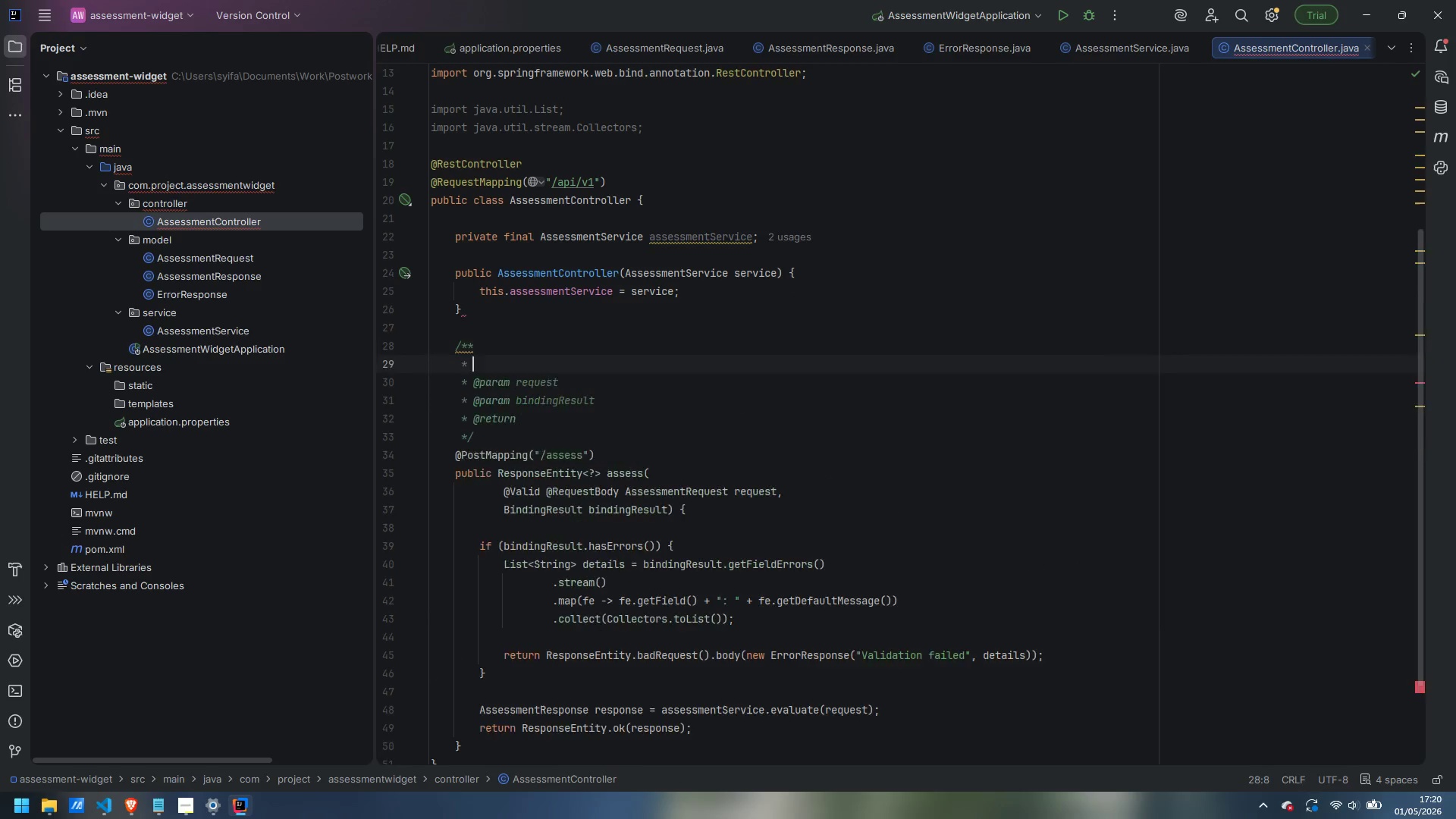 
key(Enter)
 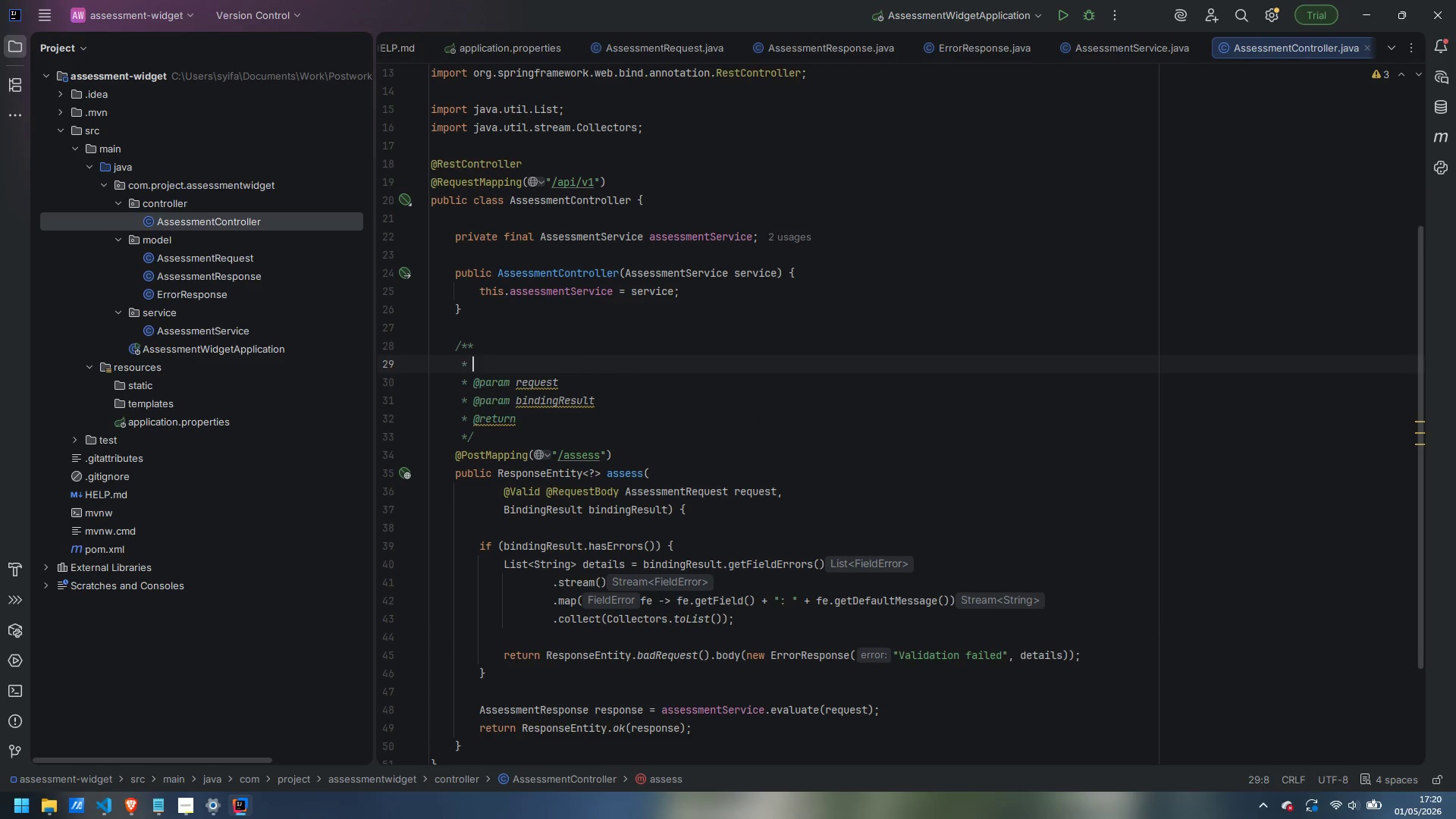 
type(Accepts)
 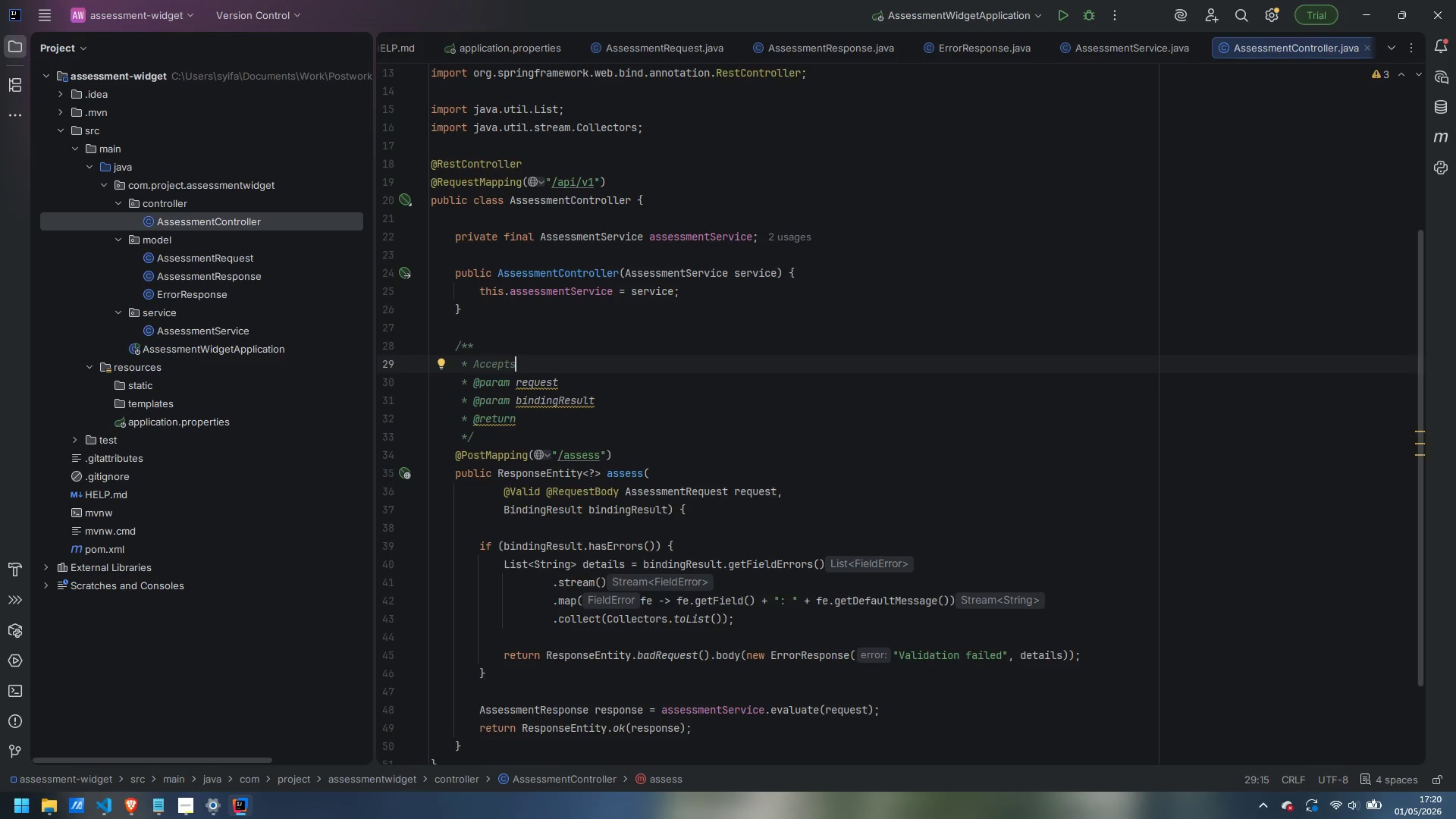 
type( three 1-10 scores, returns a total and reso)
key(Backspace)
type(ilience category.)
 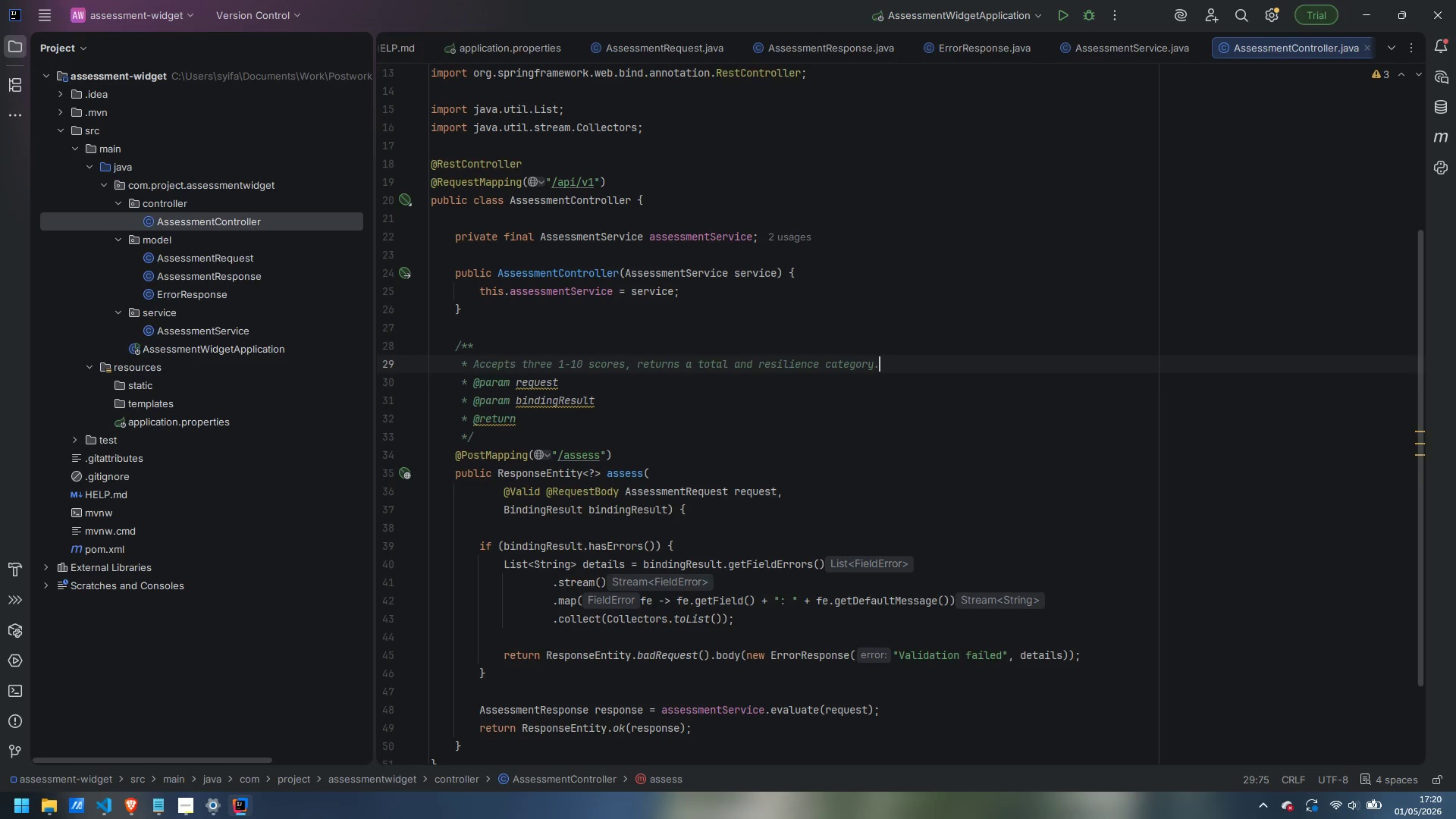 
key(Enter)
 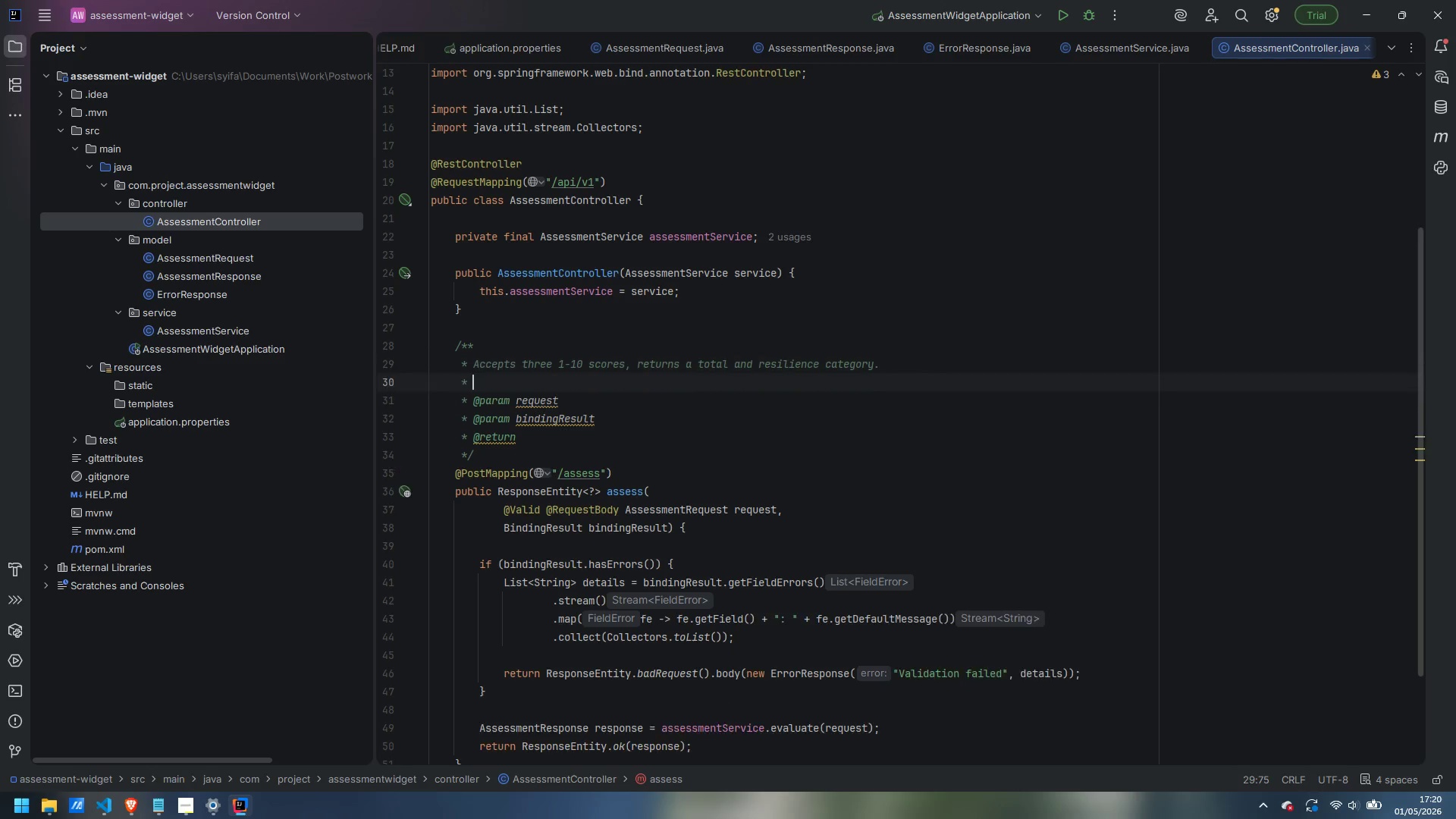 
type(Returns 400 if any field is absent or )
 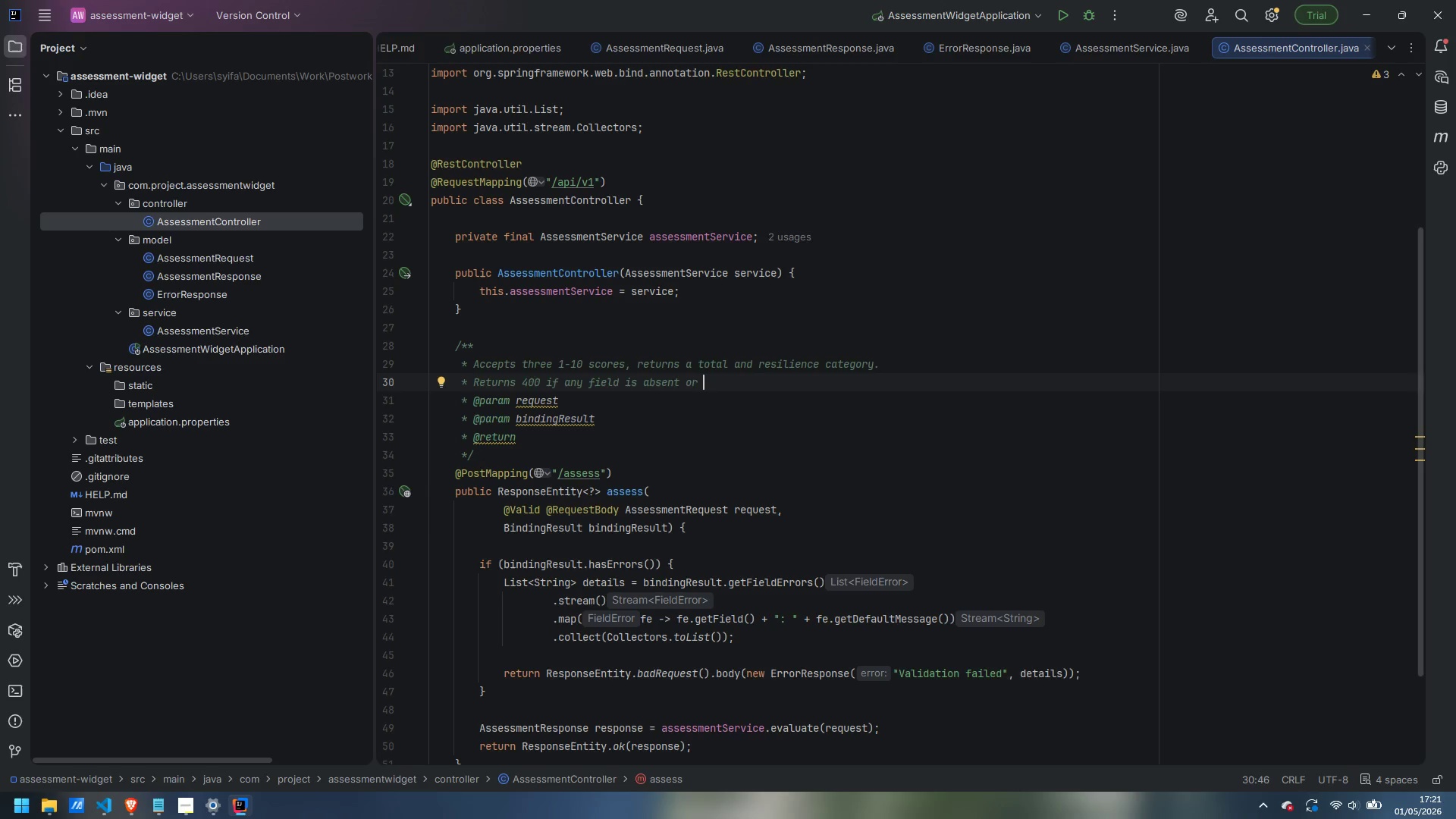 
type(out of range.)
 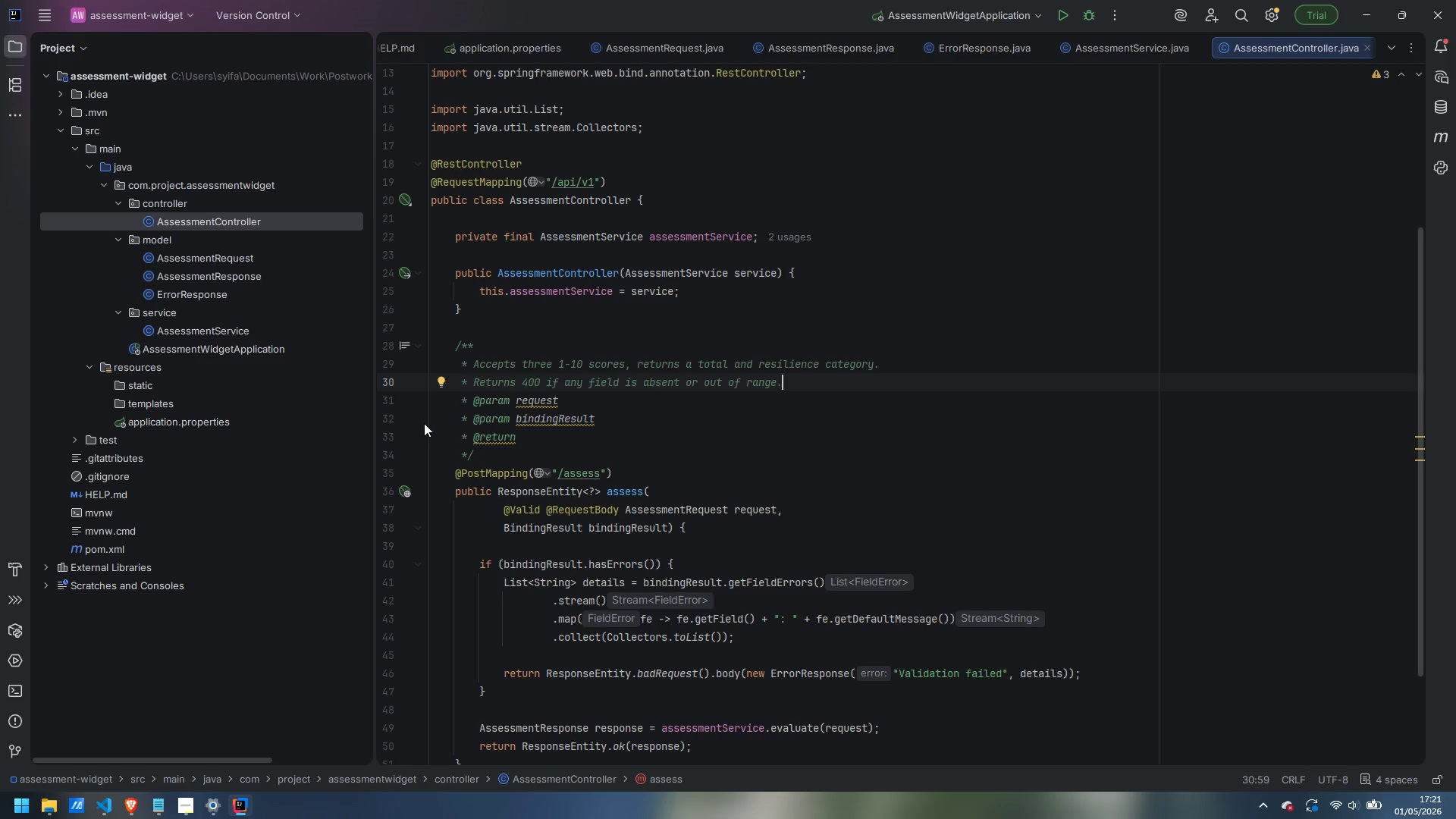 
left_click_drag(start_coordinate=[531, 438], to_coordinate=[375, 407])
 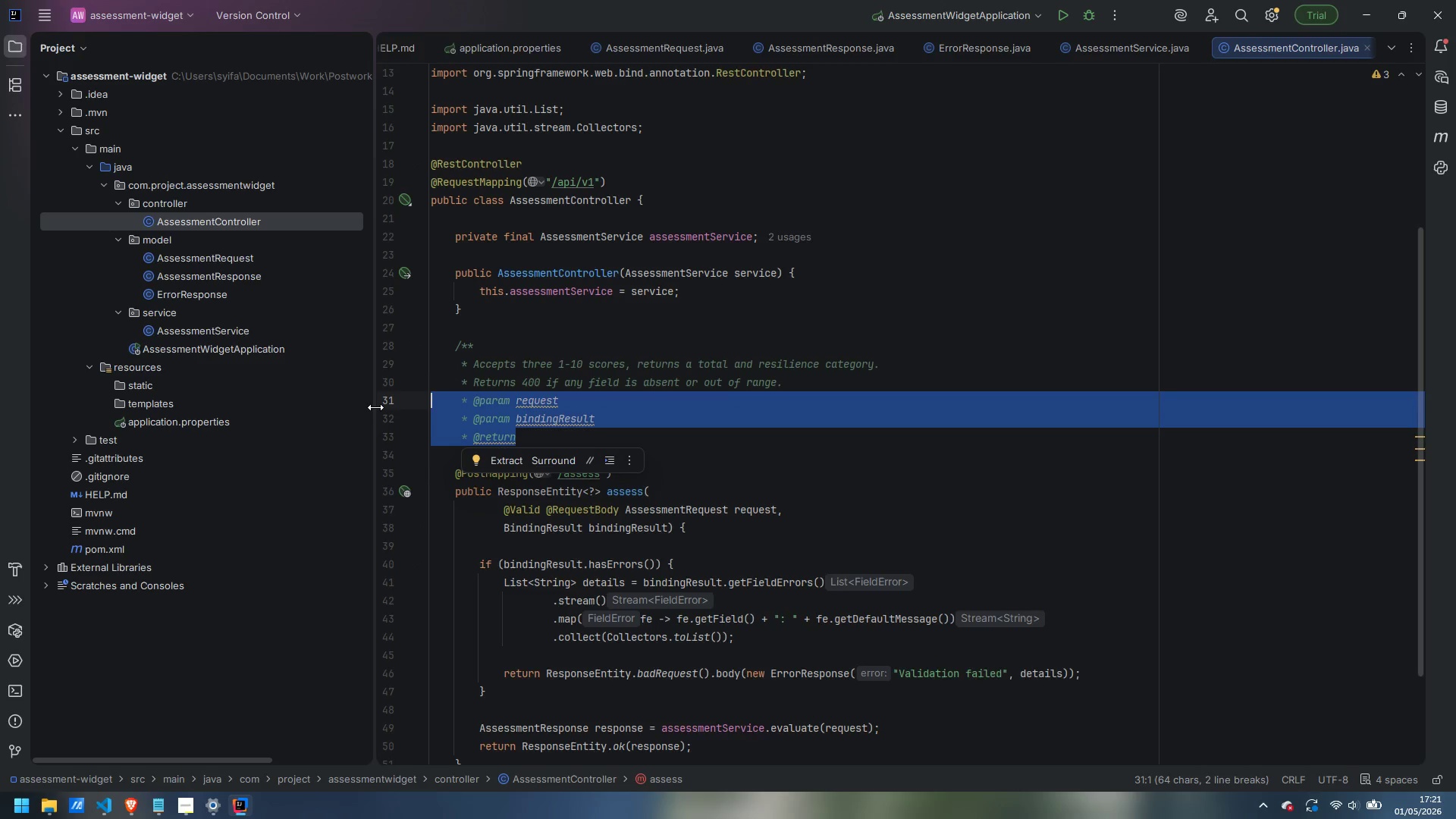 
key(Backspace)
 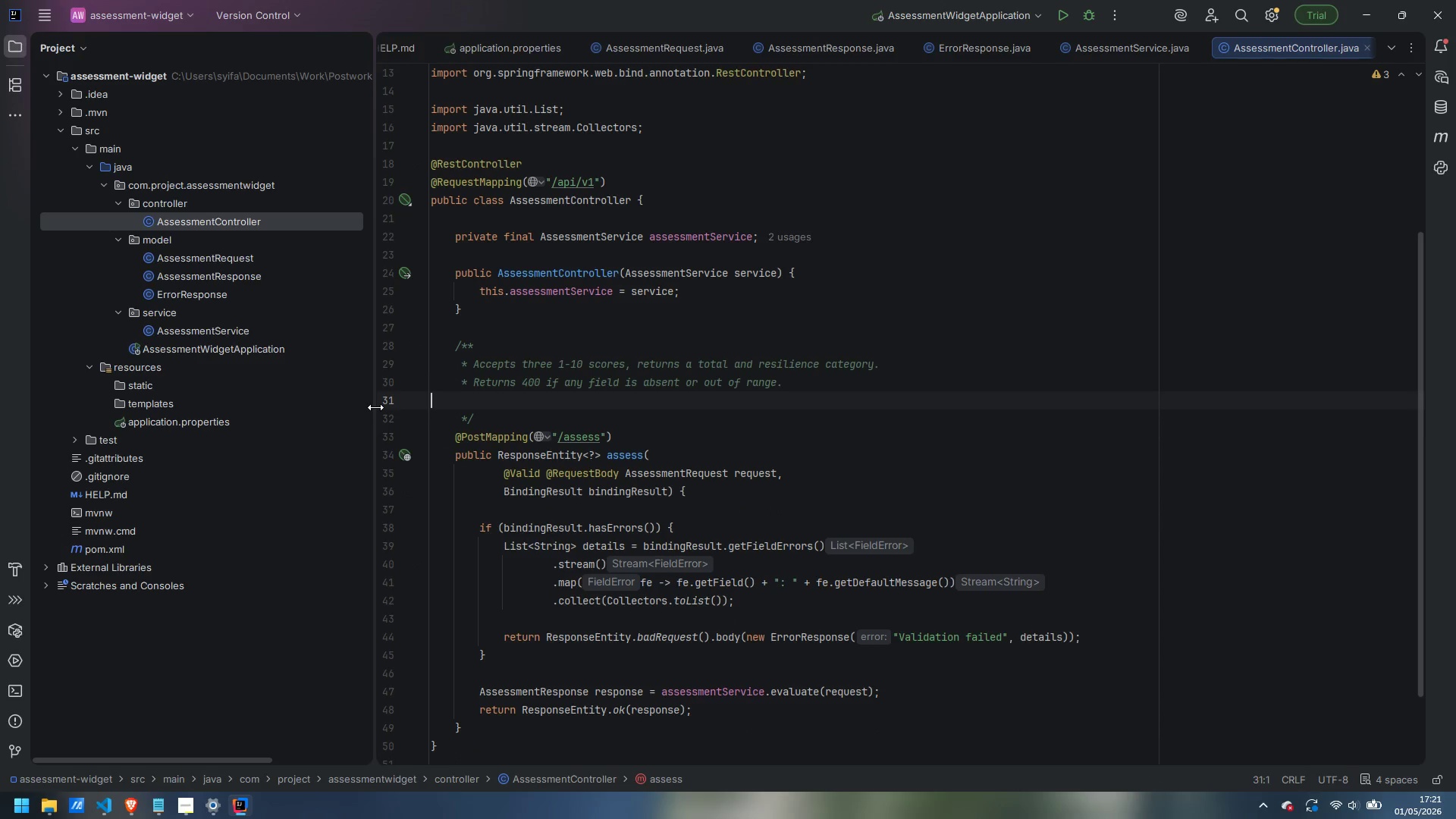 
key(Backspace)
 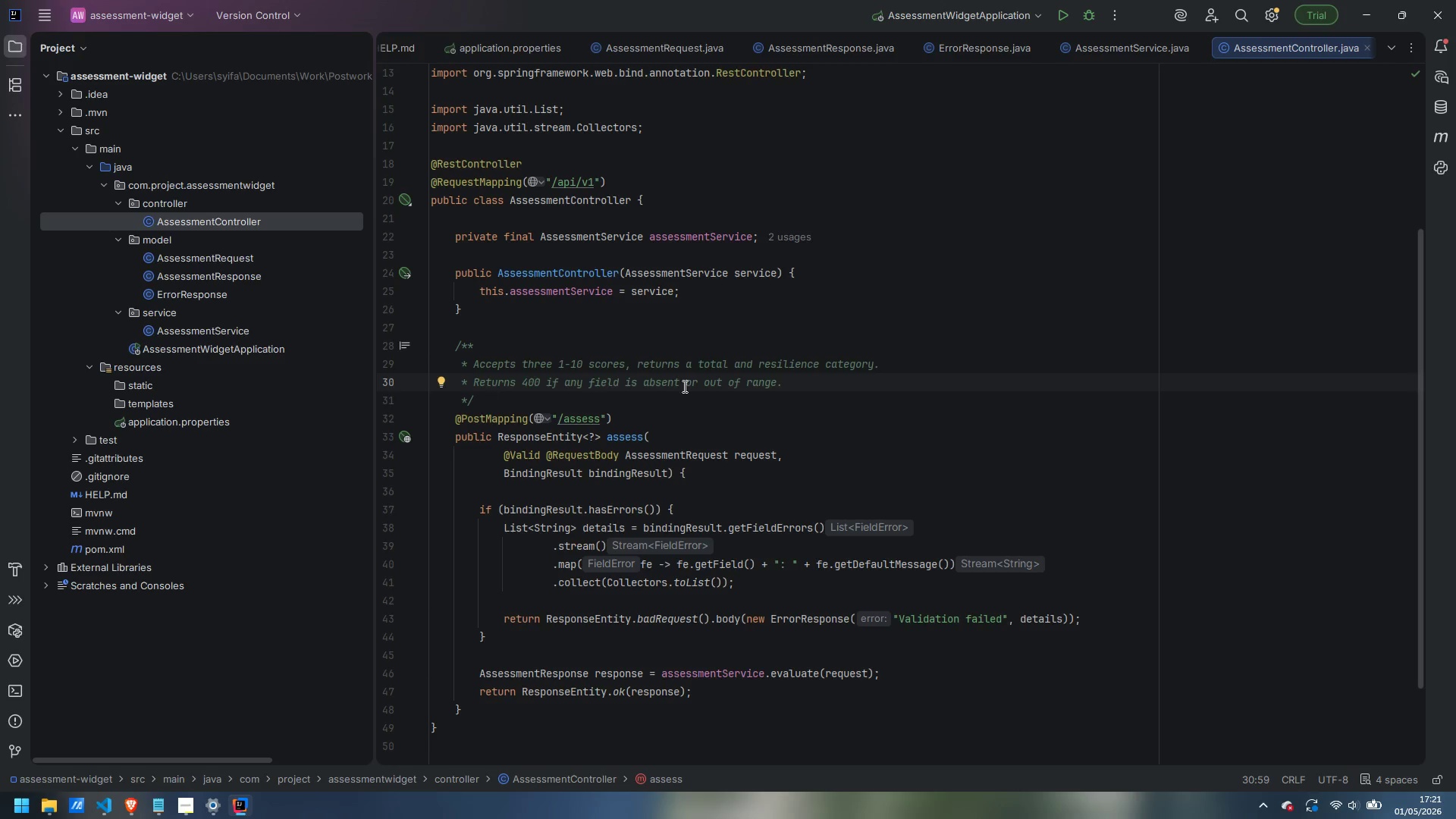 
mouse_move([725, 458])
 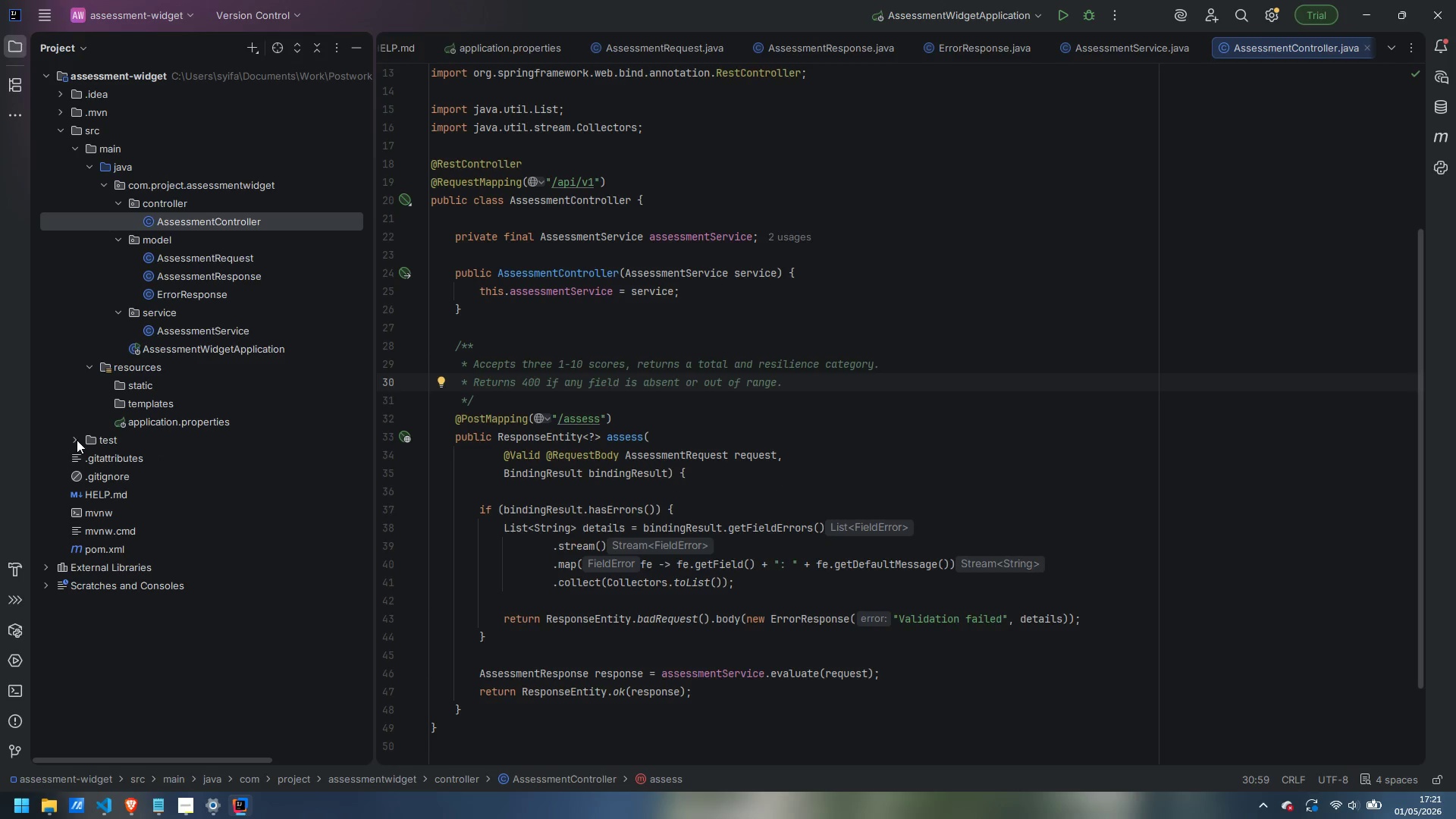 
left_click([73, 440])
 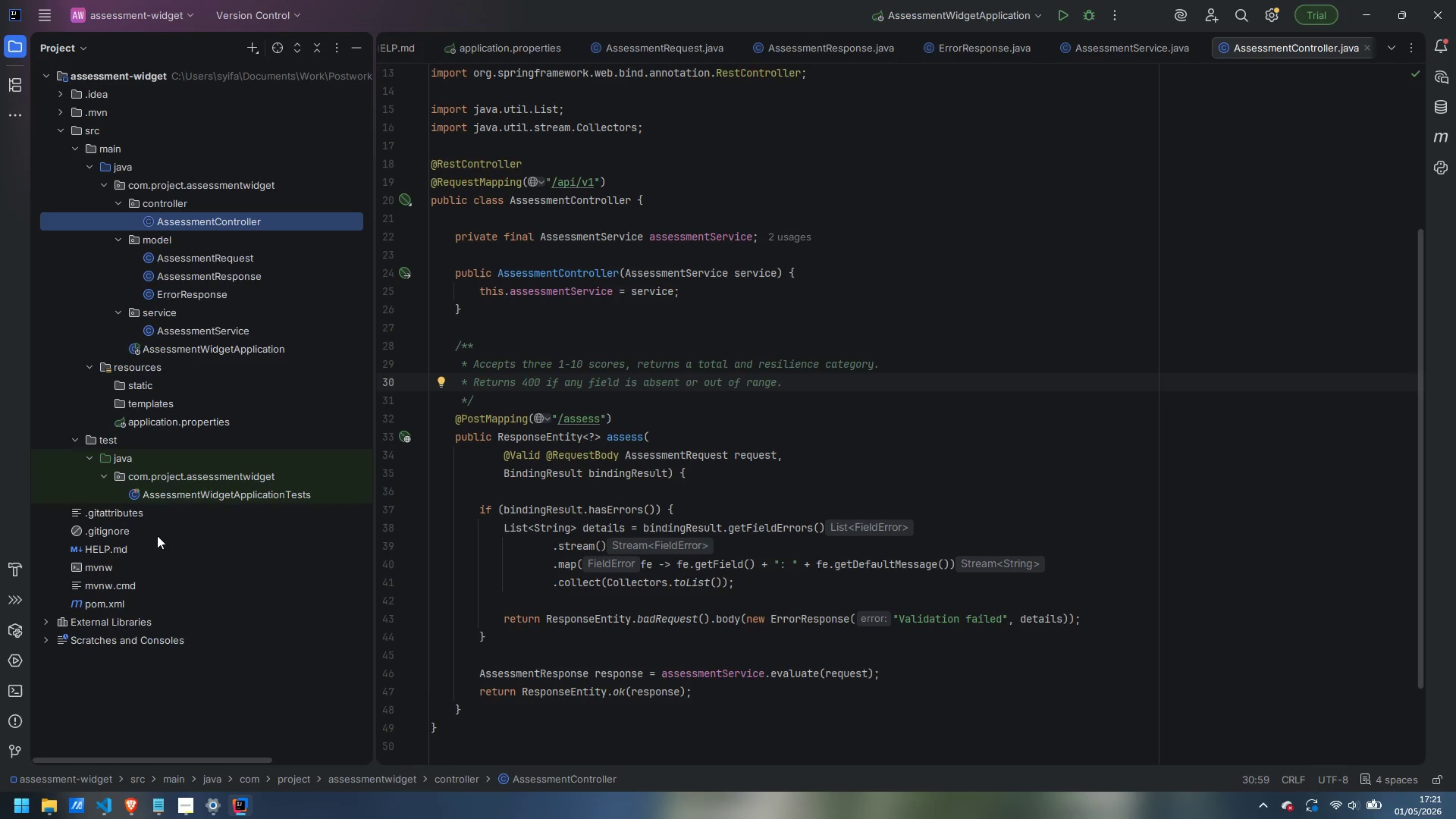 
wait(12.5)
 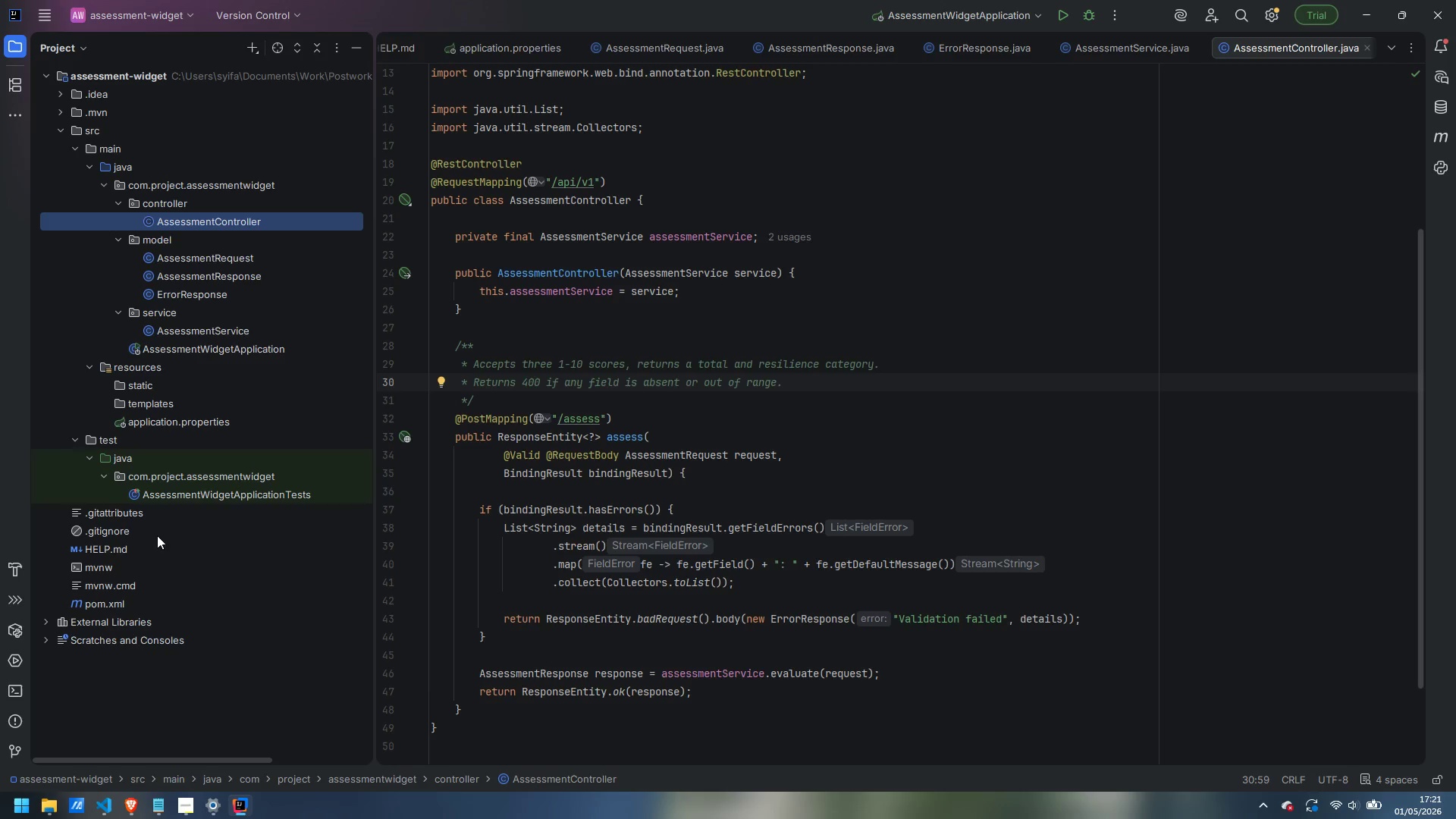 
left_click([180, 808])